 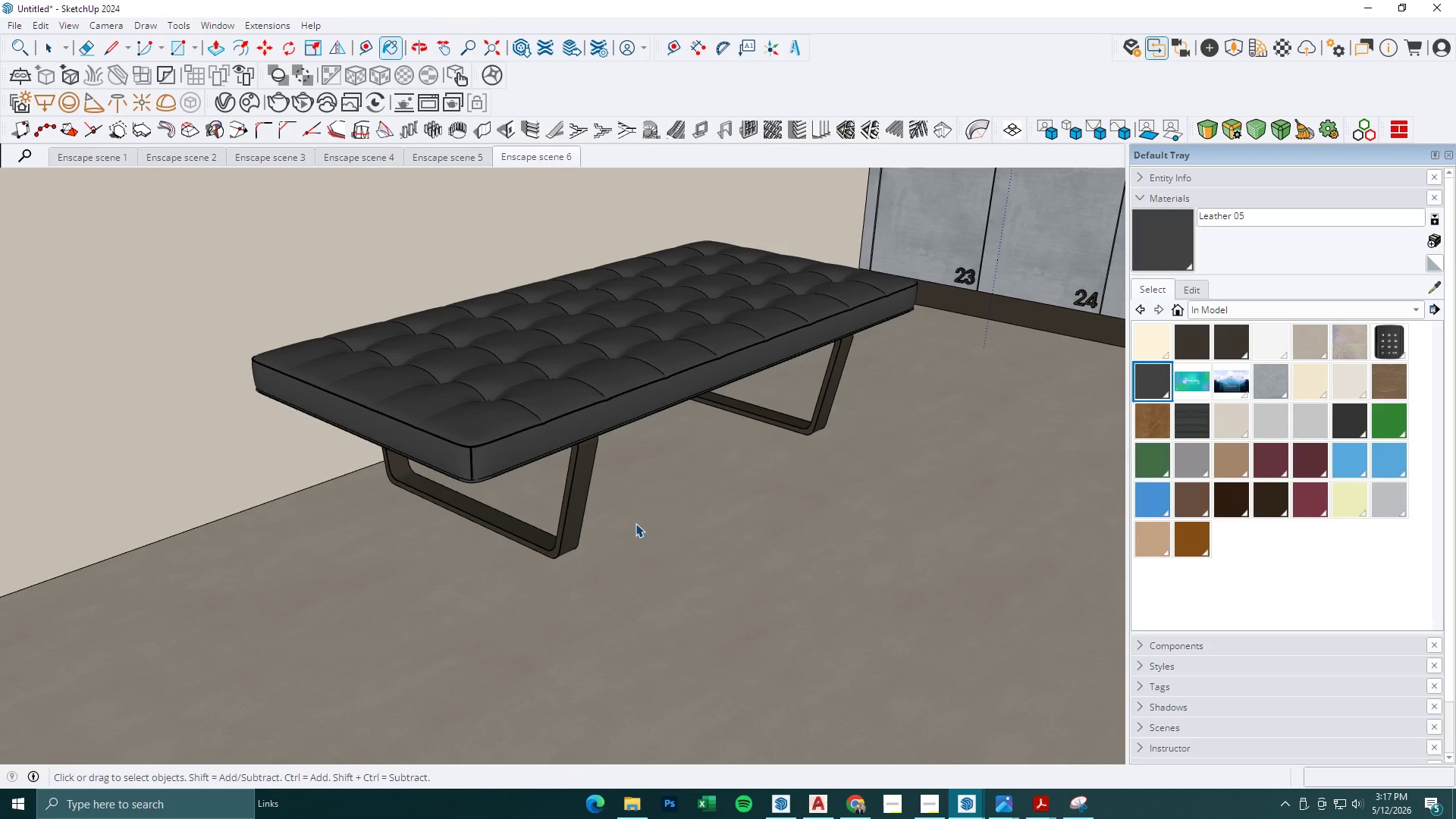 
key(Control+V)
 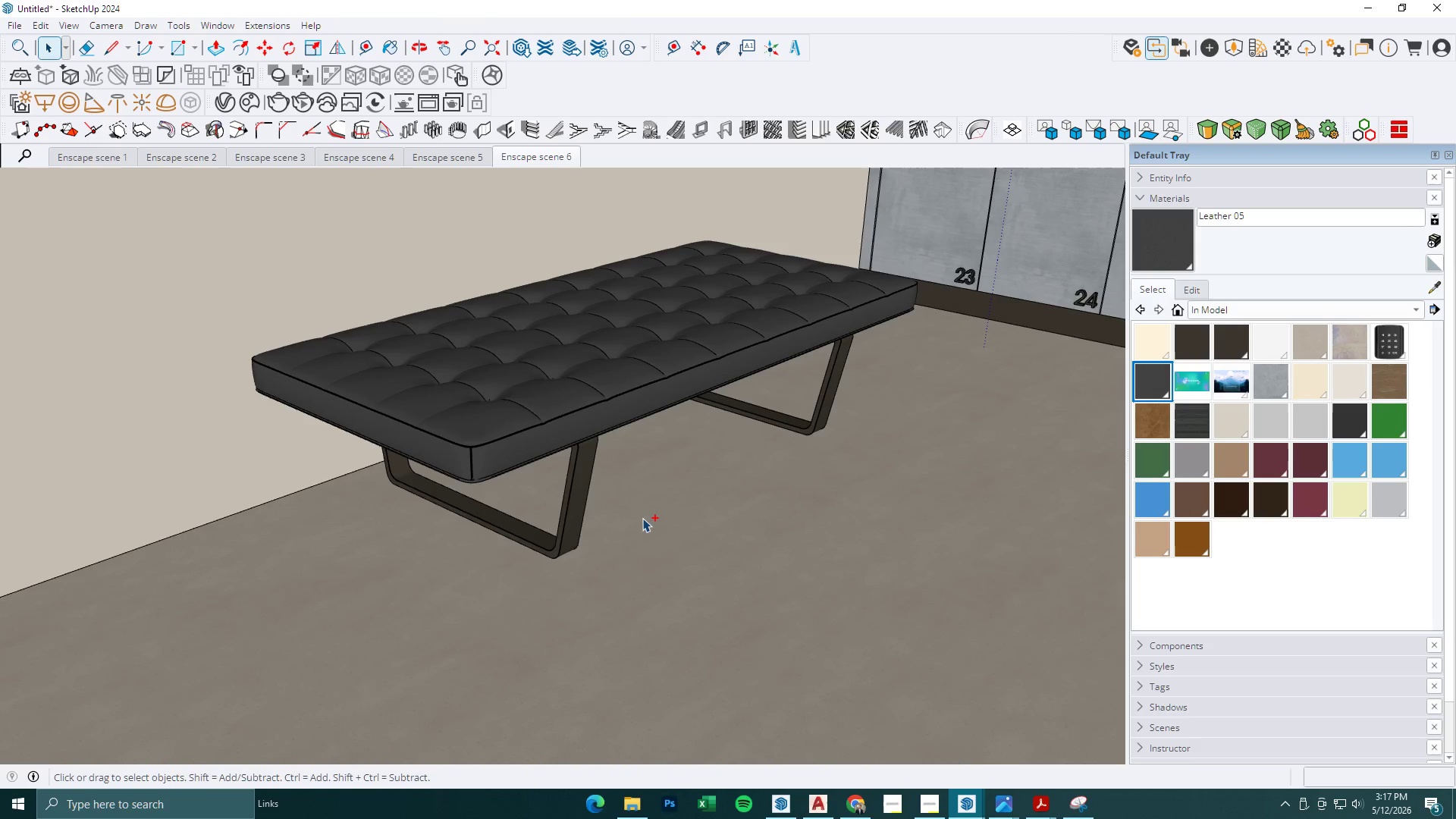 
scroll: coordinate [632, 517], scroll_direction: down, amount: 8.0
 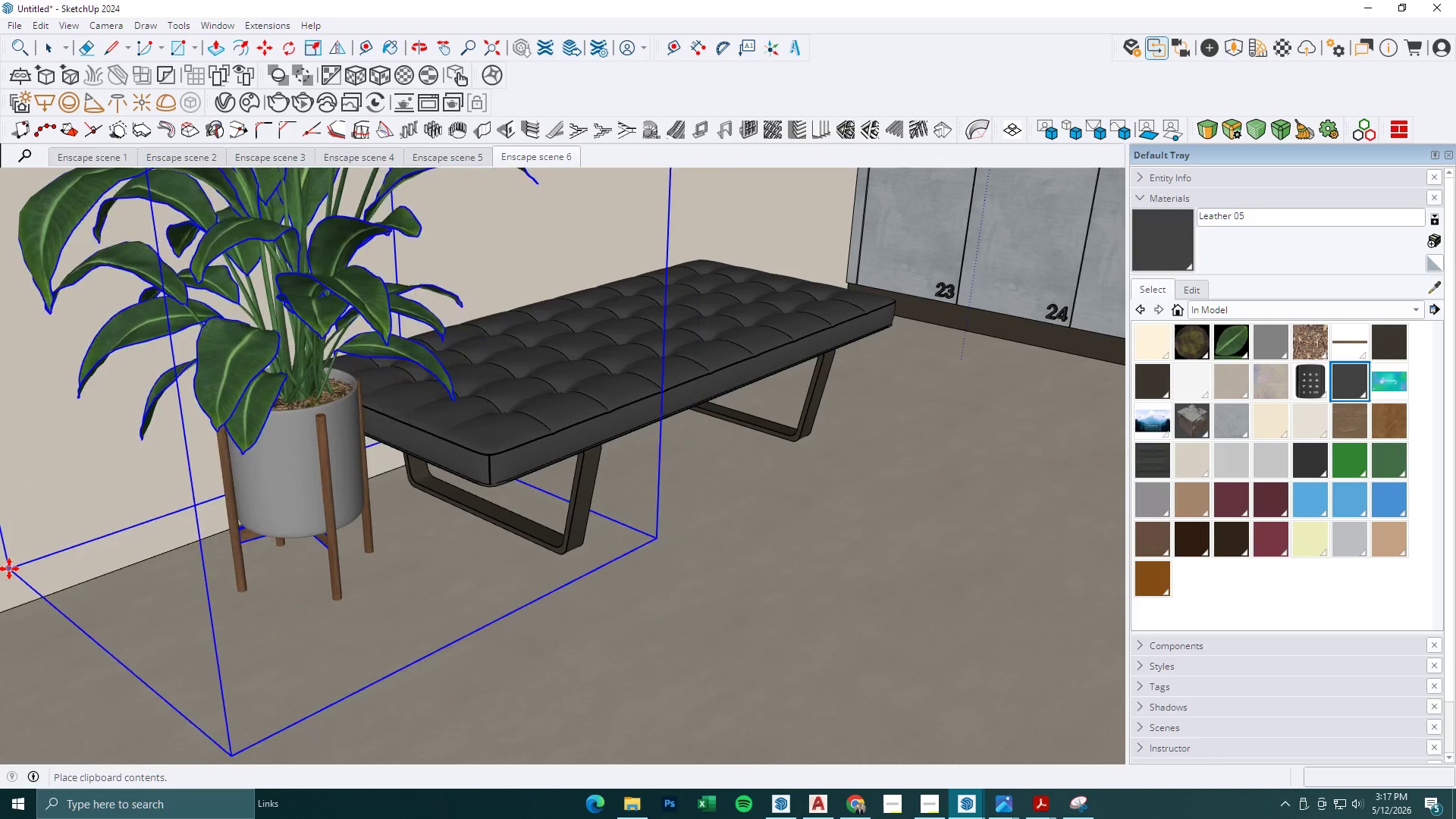 
left_click([25, 614])
 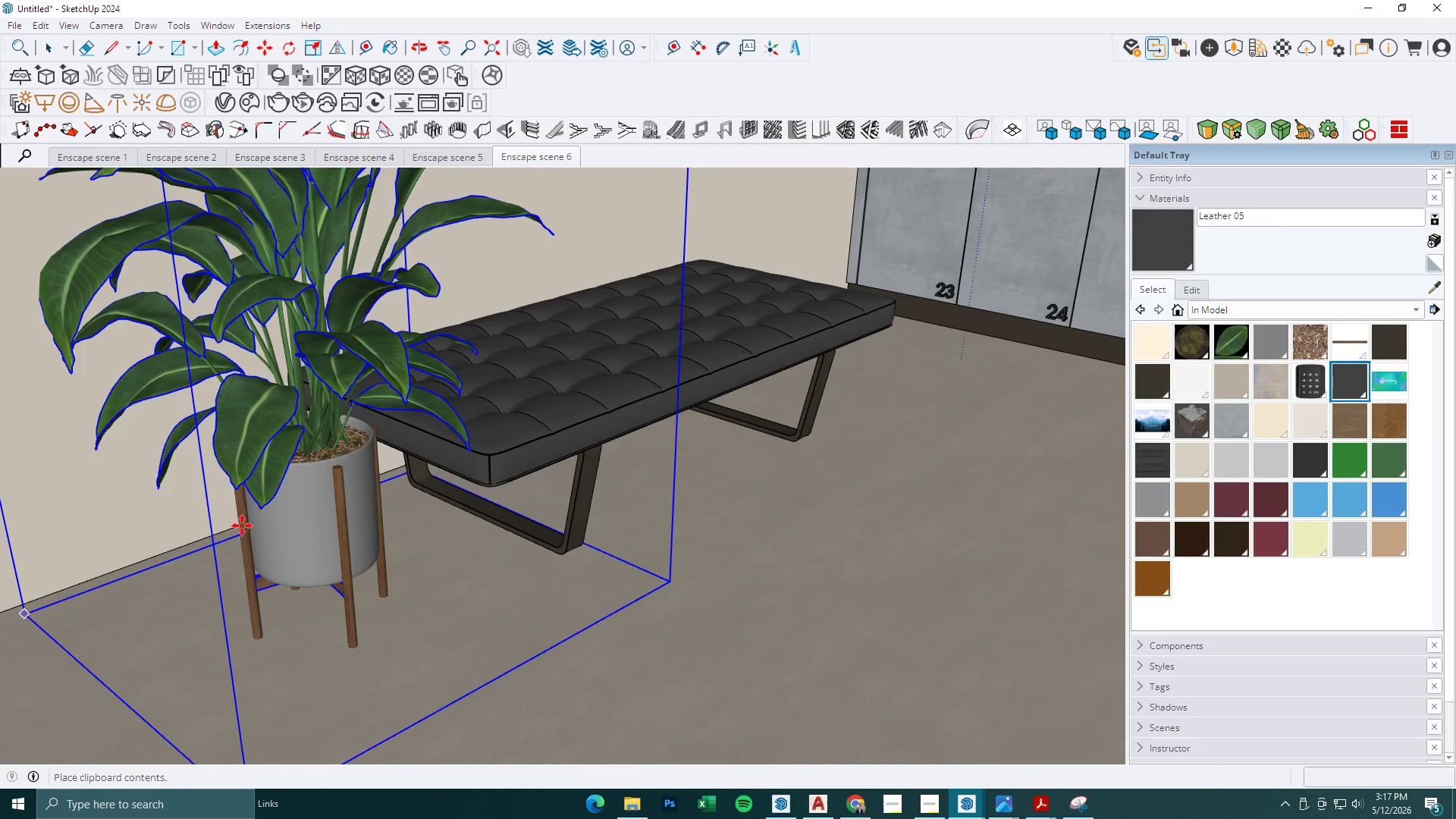 
scroll: coordinate [629, 469], scroll_direction: down, amount: 16.0
 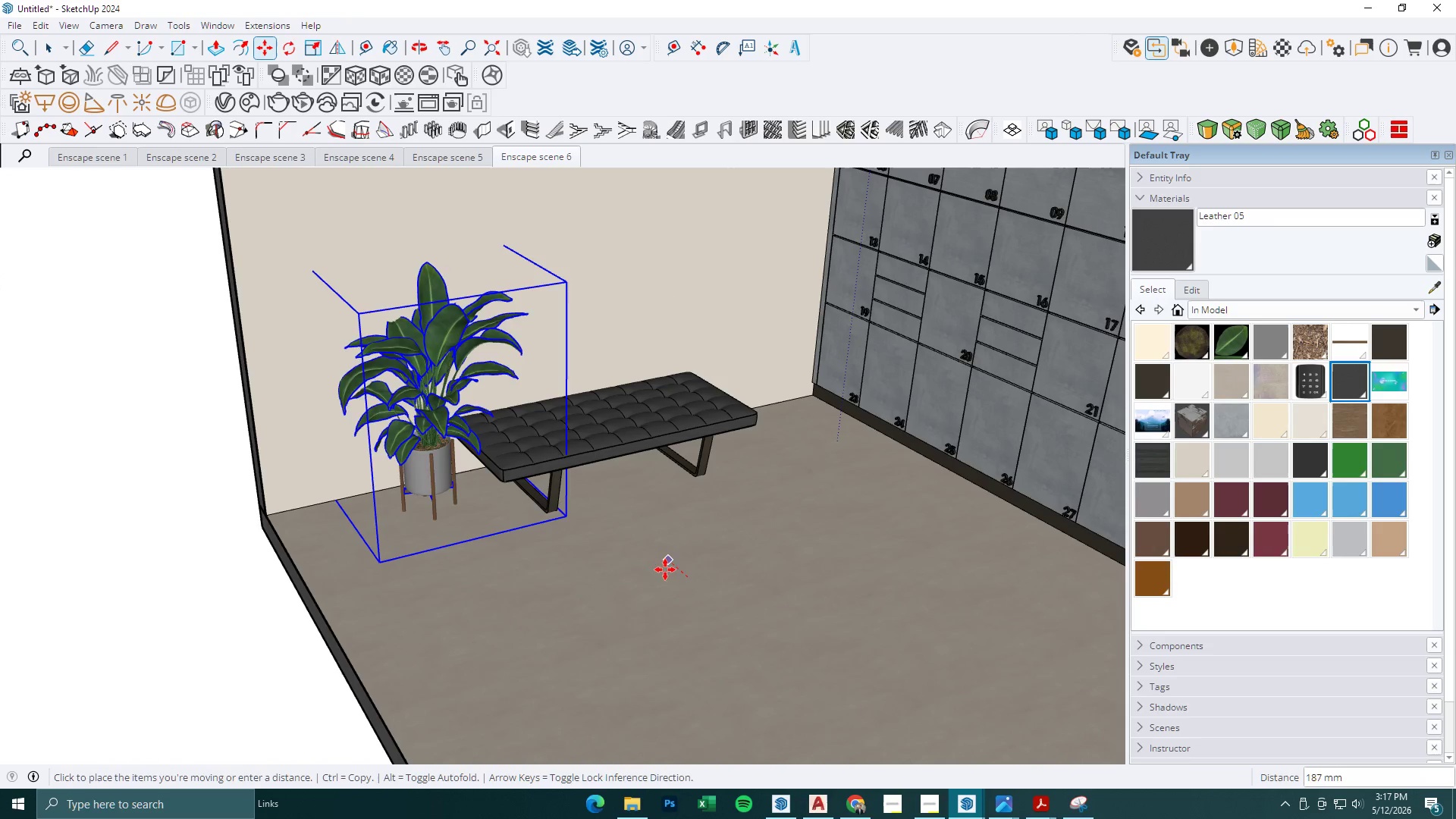 
left_click([667, 571])
 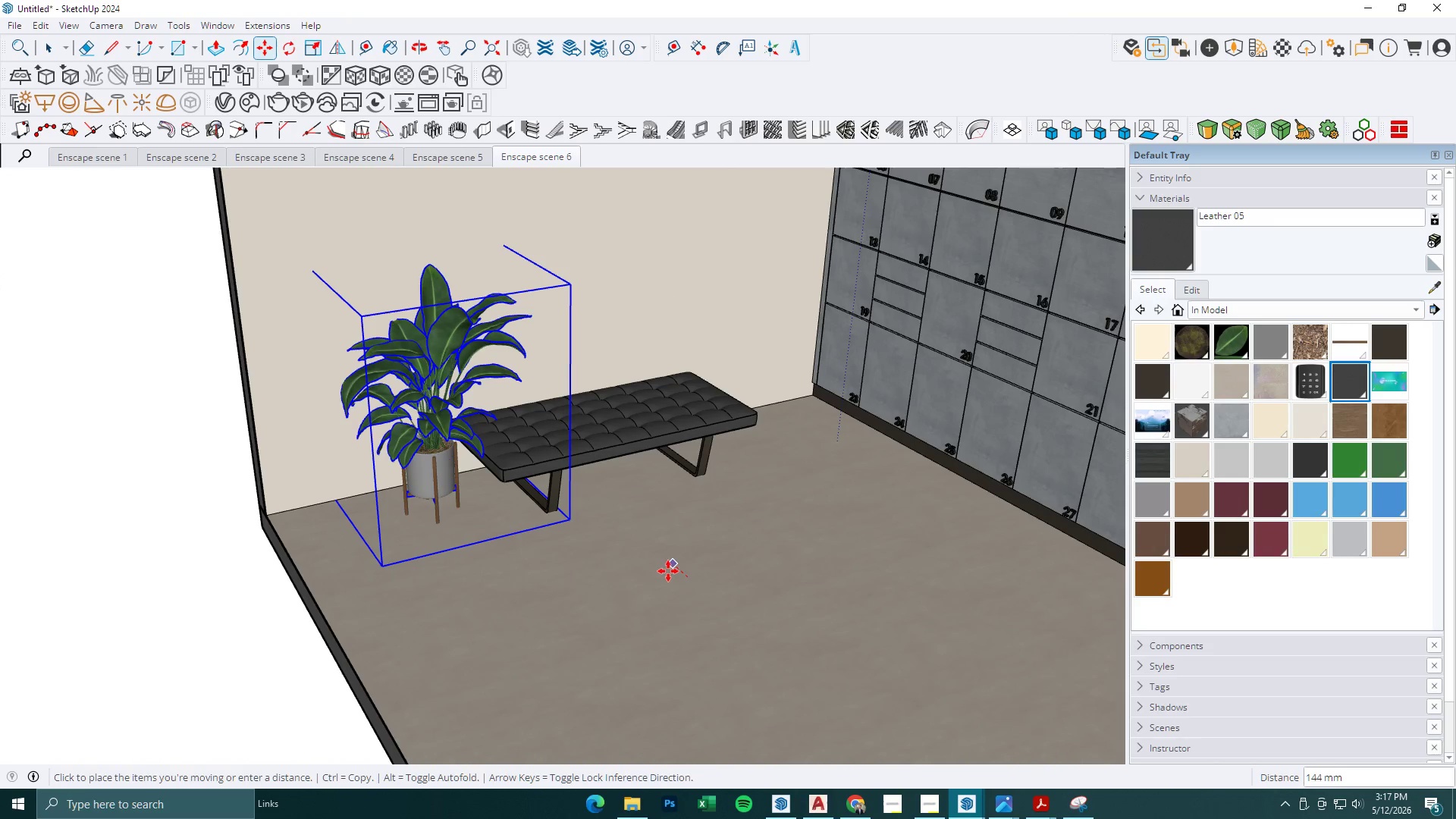 
scroll: coordinate [675, 566], scroll_direction: down, amount: 2.0
 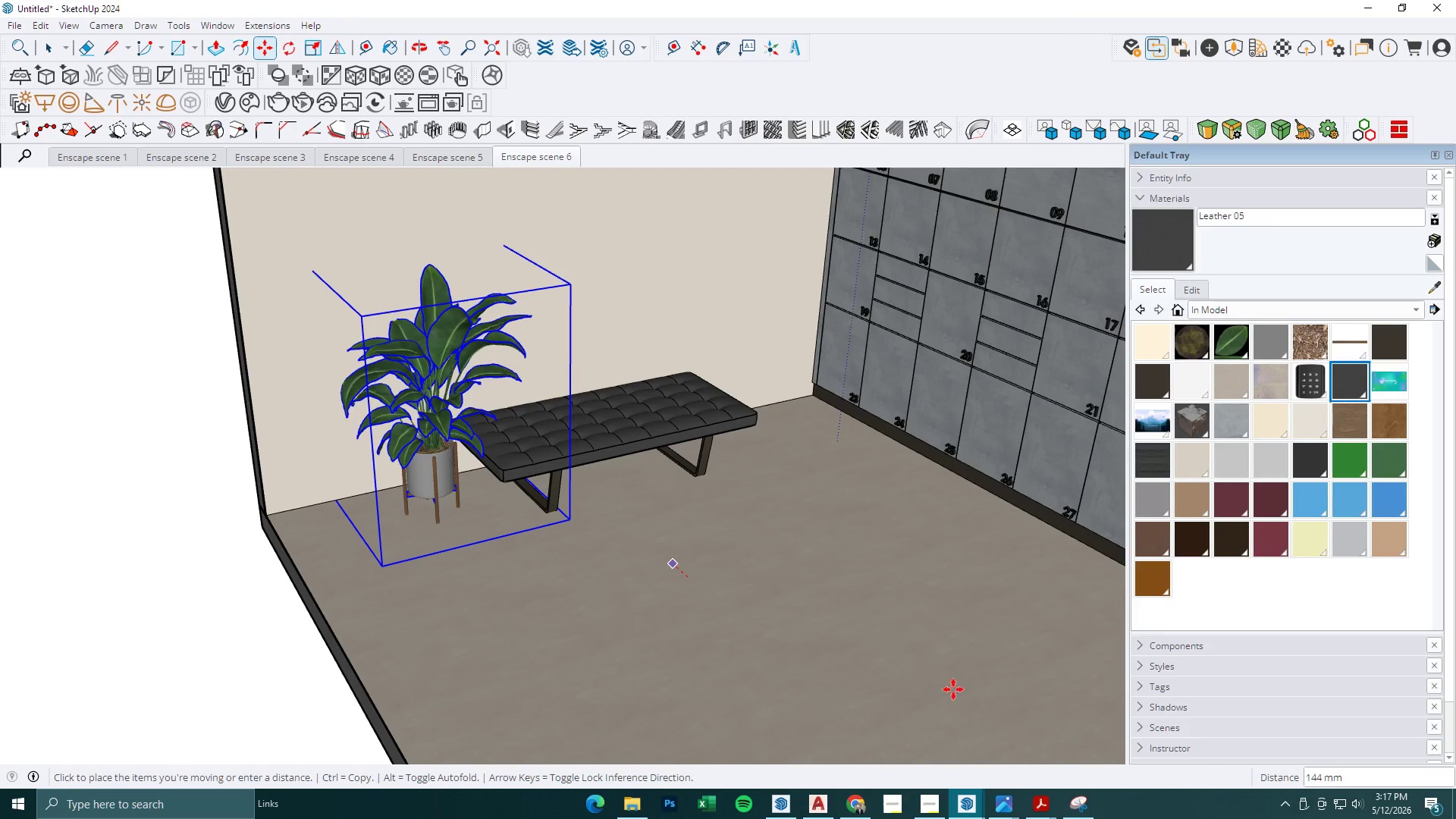 
left_click([979, 814])
 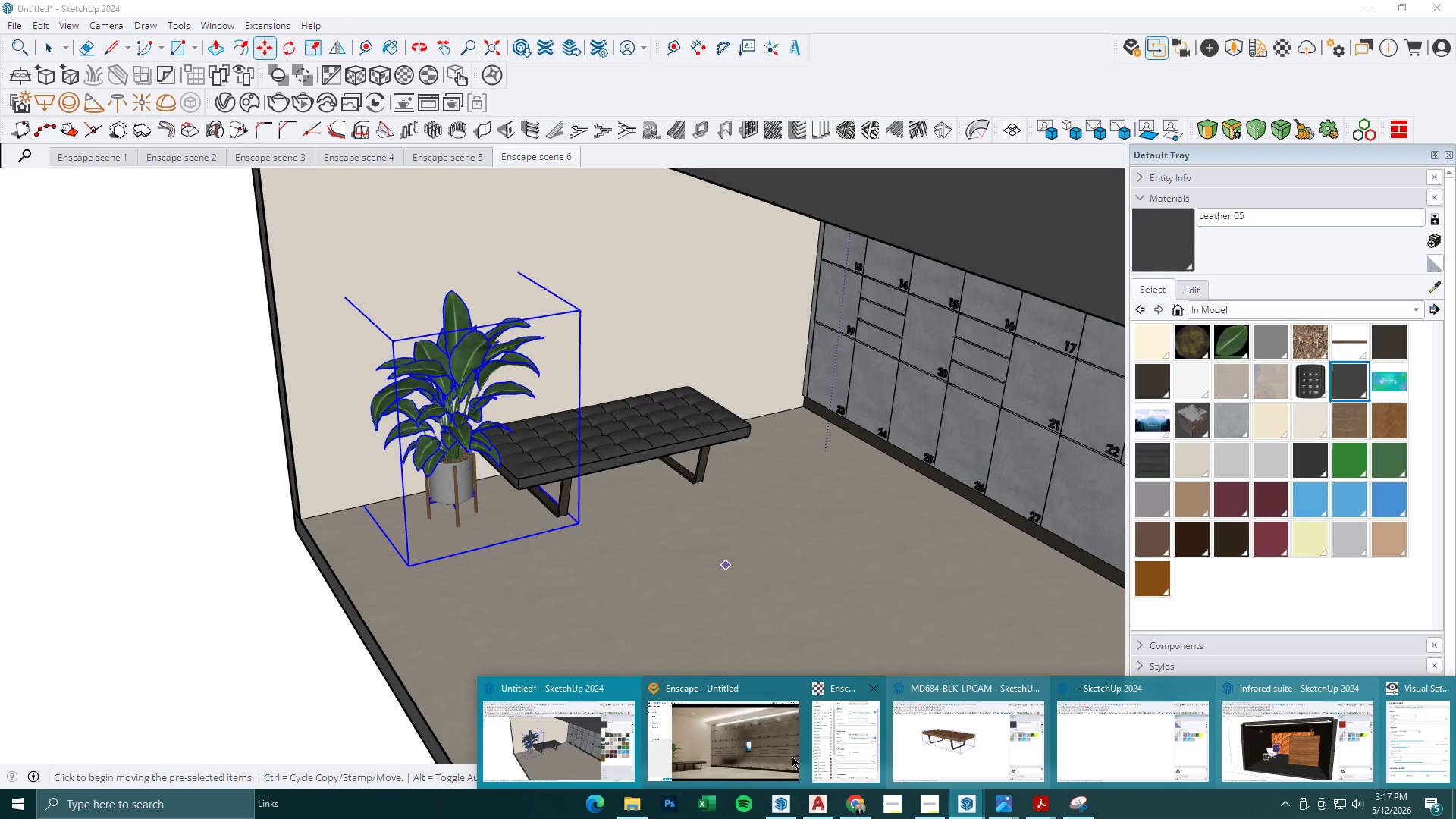 
left_click([715, 755])
 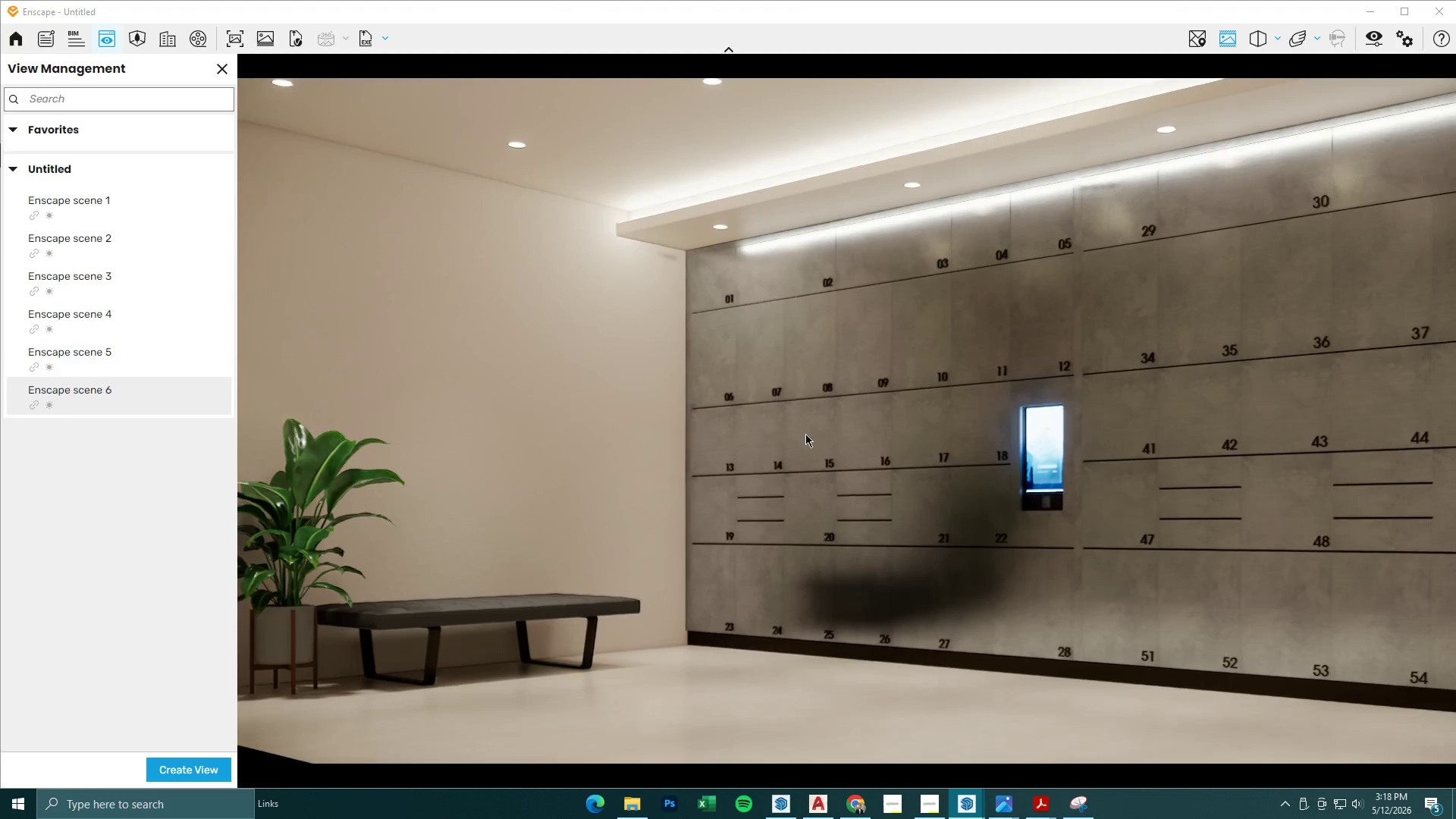 
type(ews)
 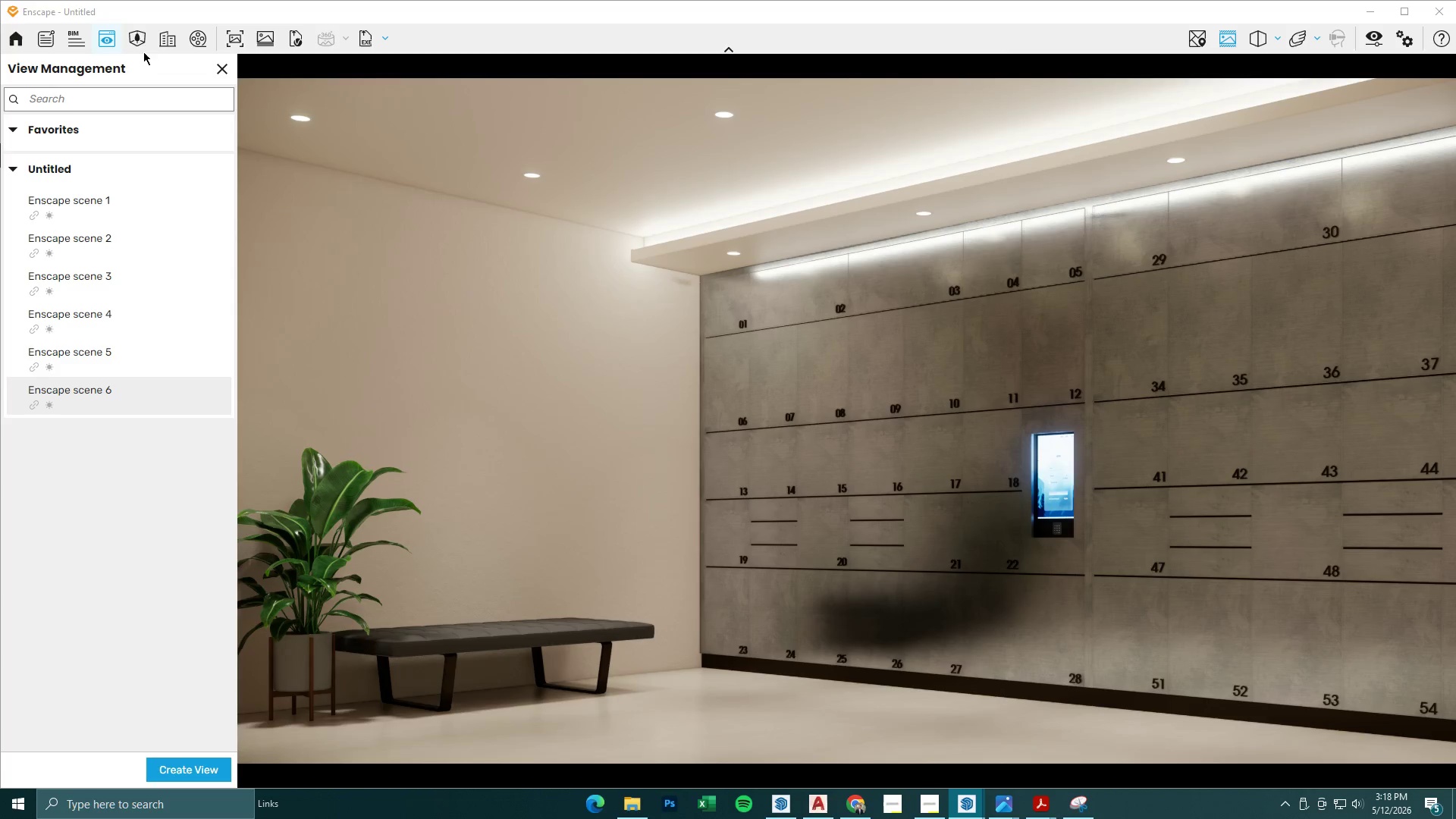 
wait(6.31)
 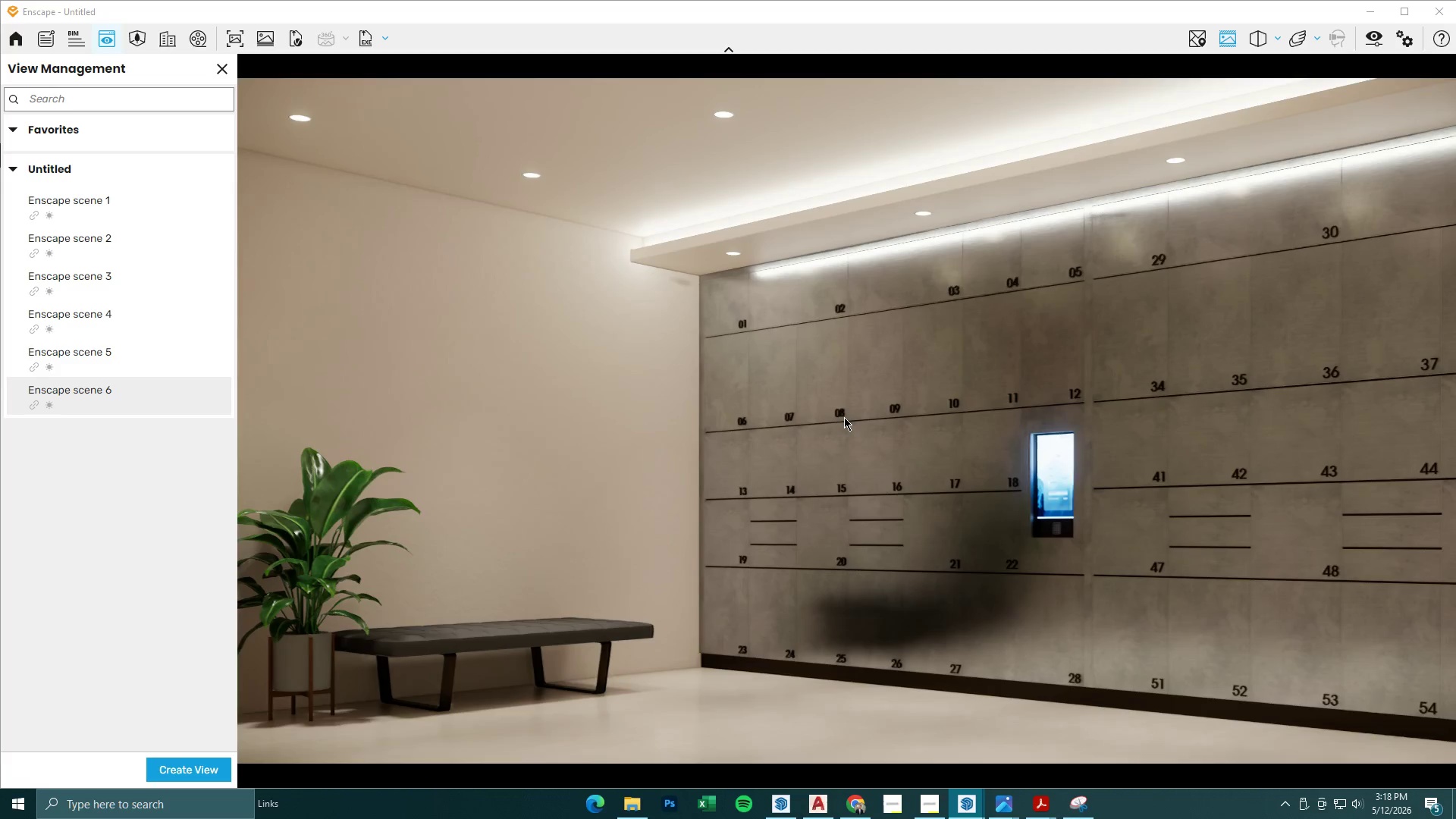 
double_click([136, 764])
 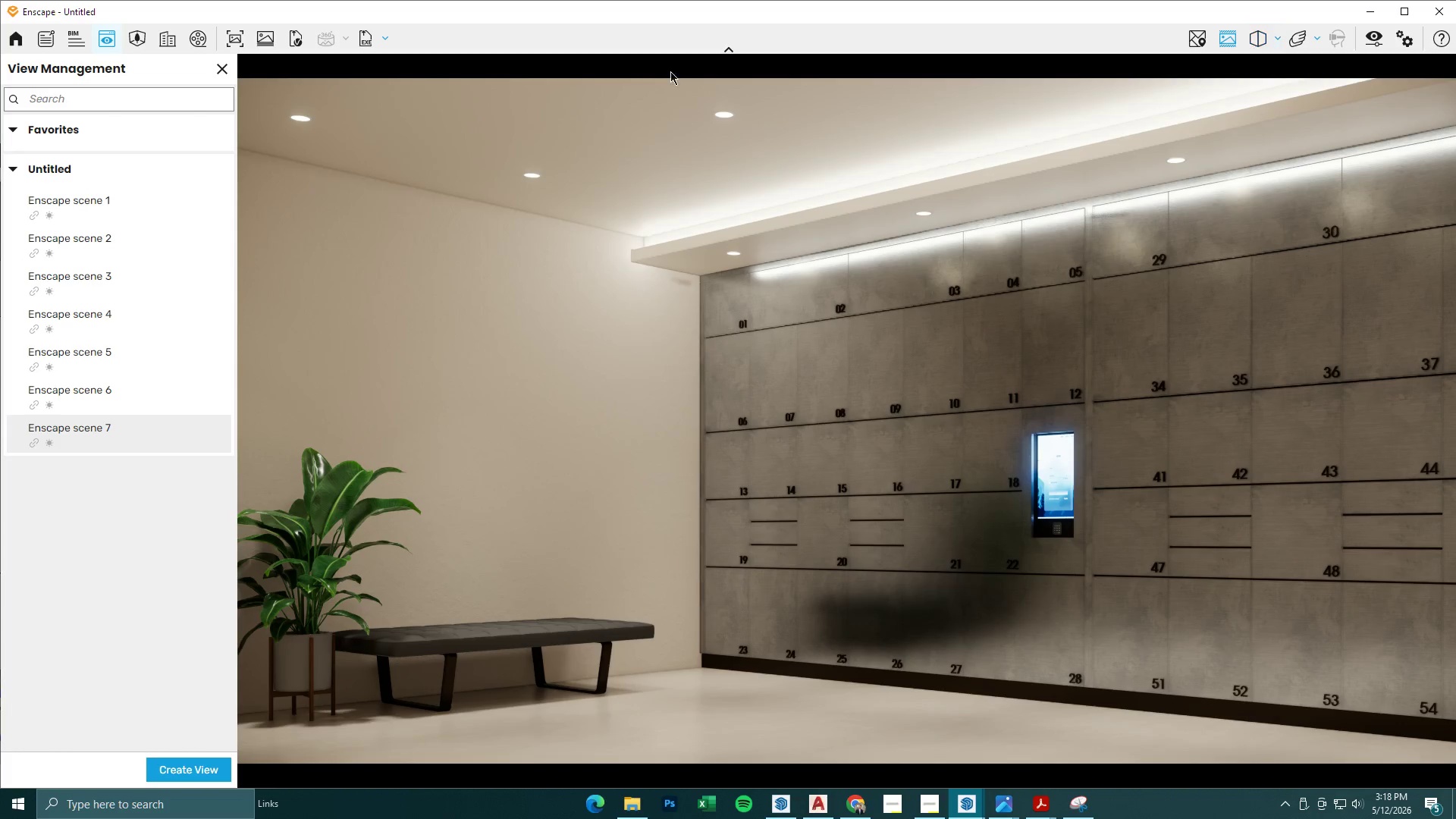 
left_click([235, 38])
 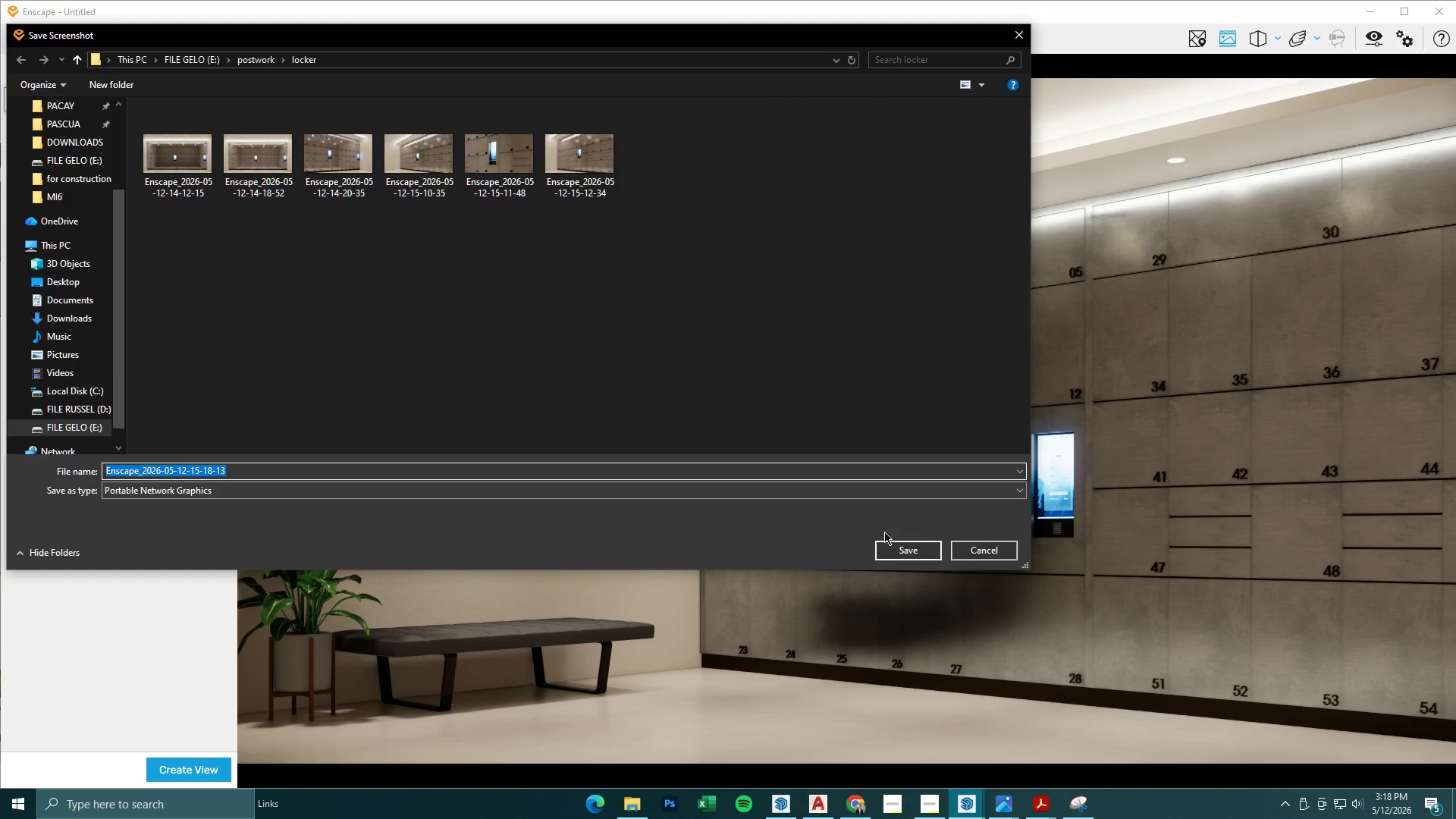 
left_click([898, 546])
 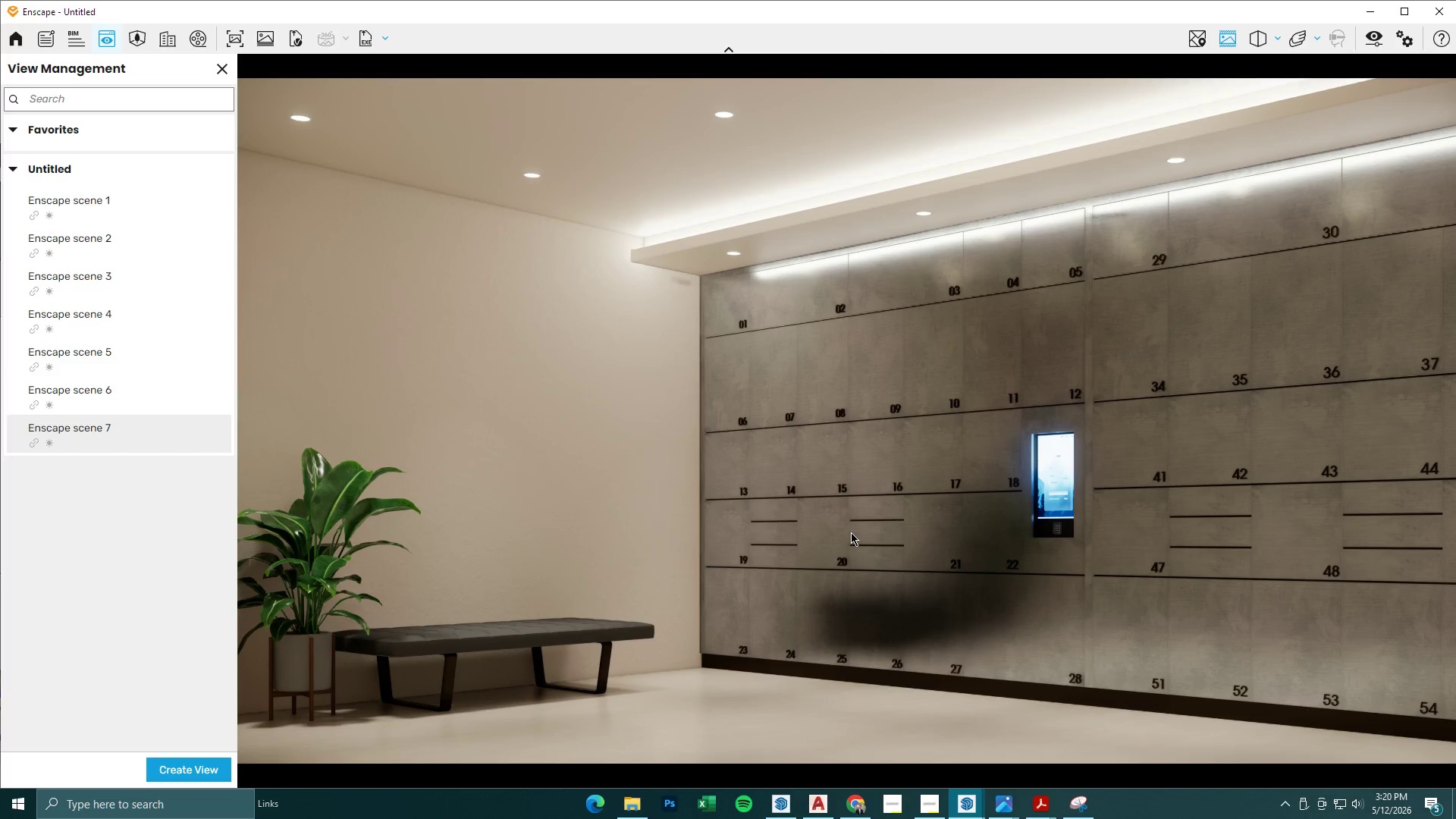 
wait(152.3)
 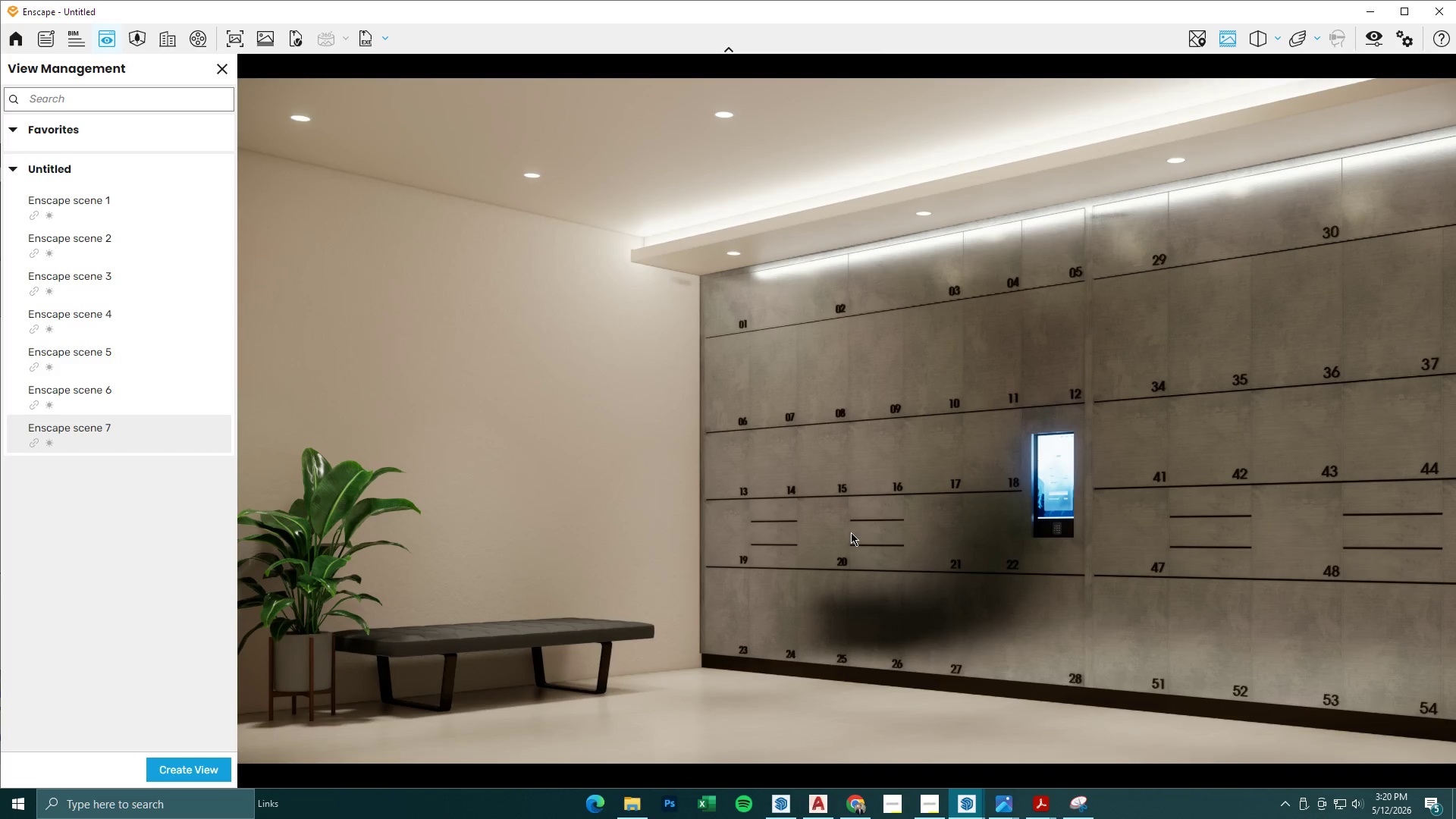 
left_click([224, 37])
 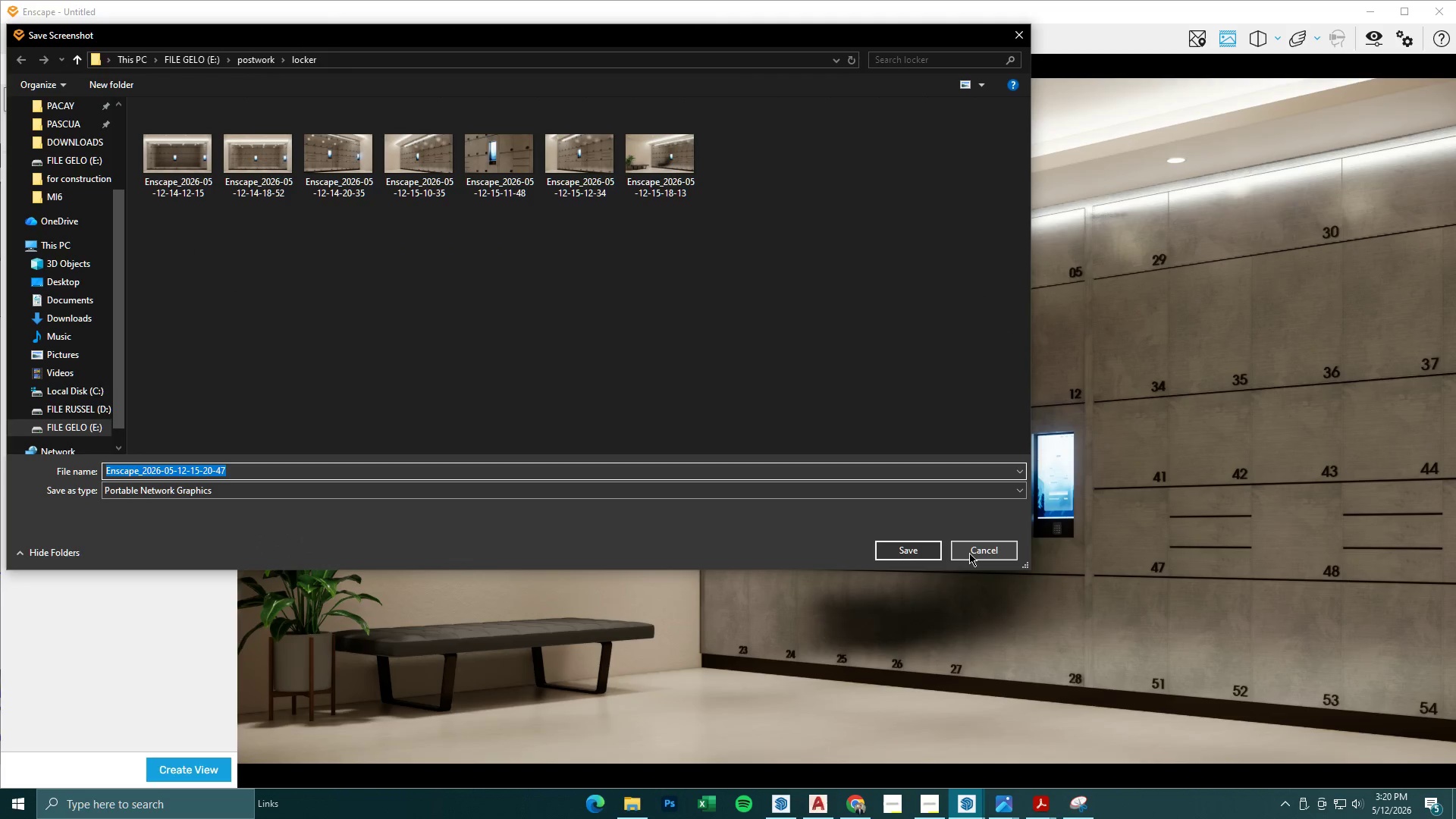 
left_click([969, 553])